 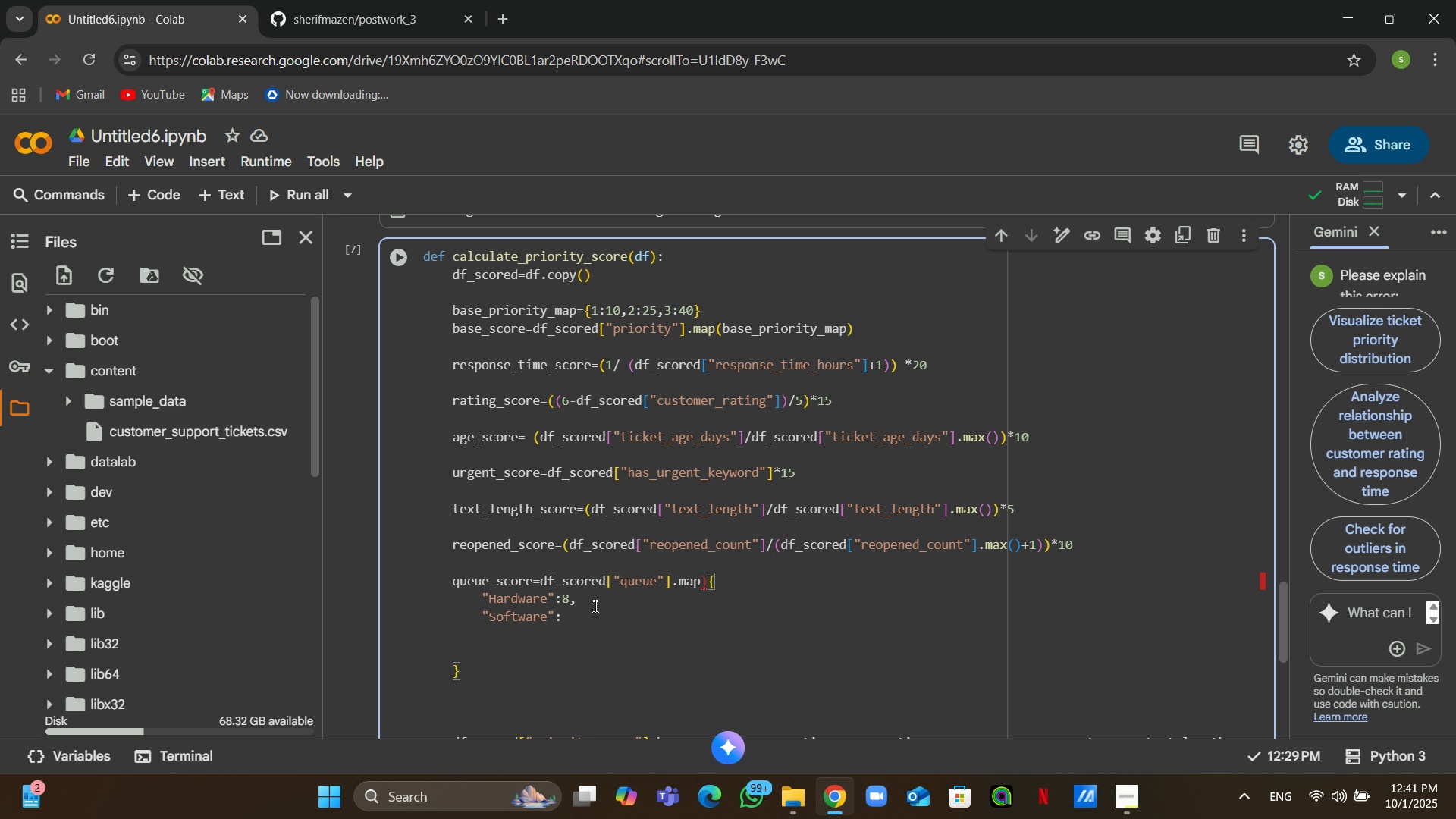 
key(Numpad5)
 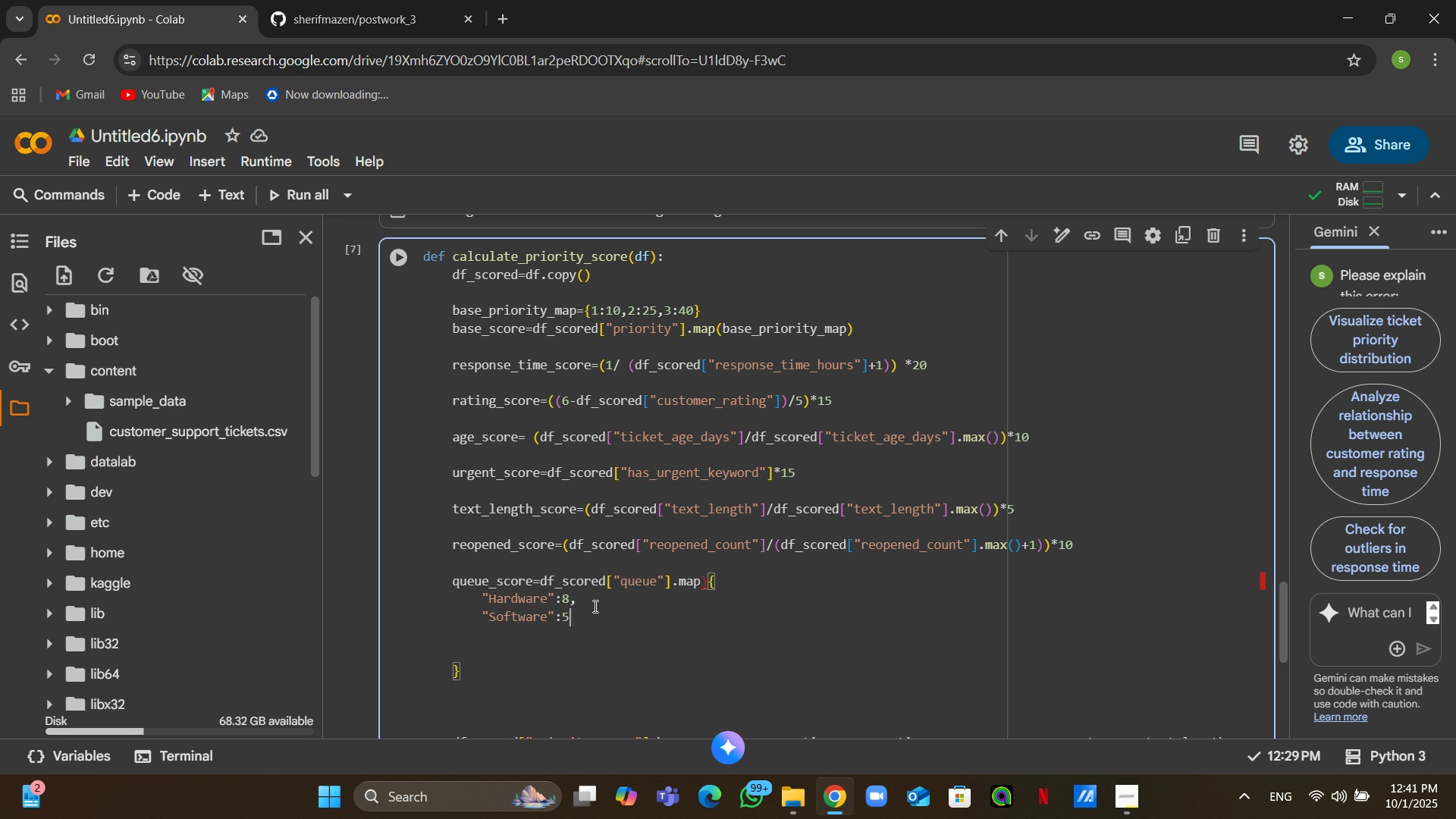 
key(Comma)
 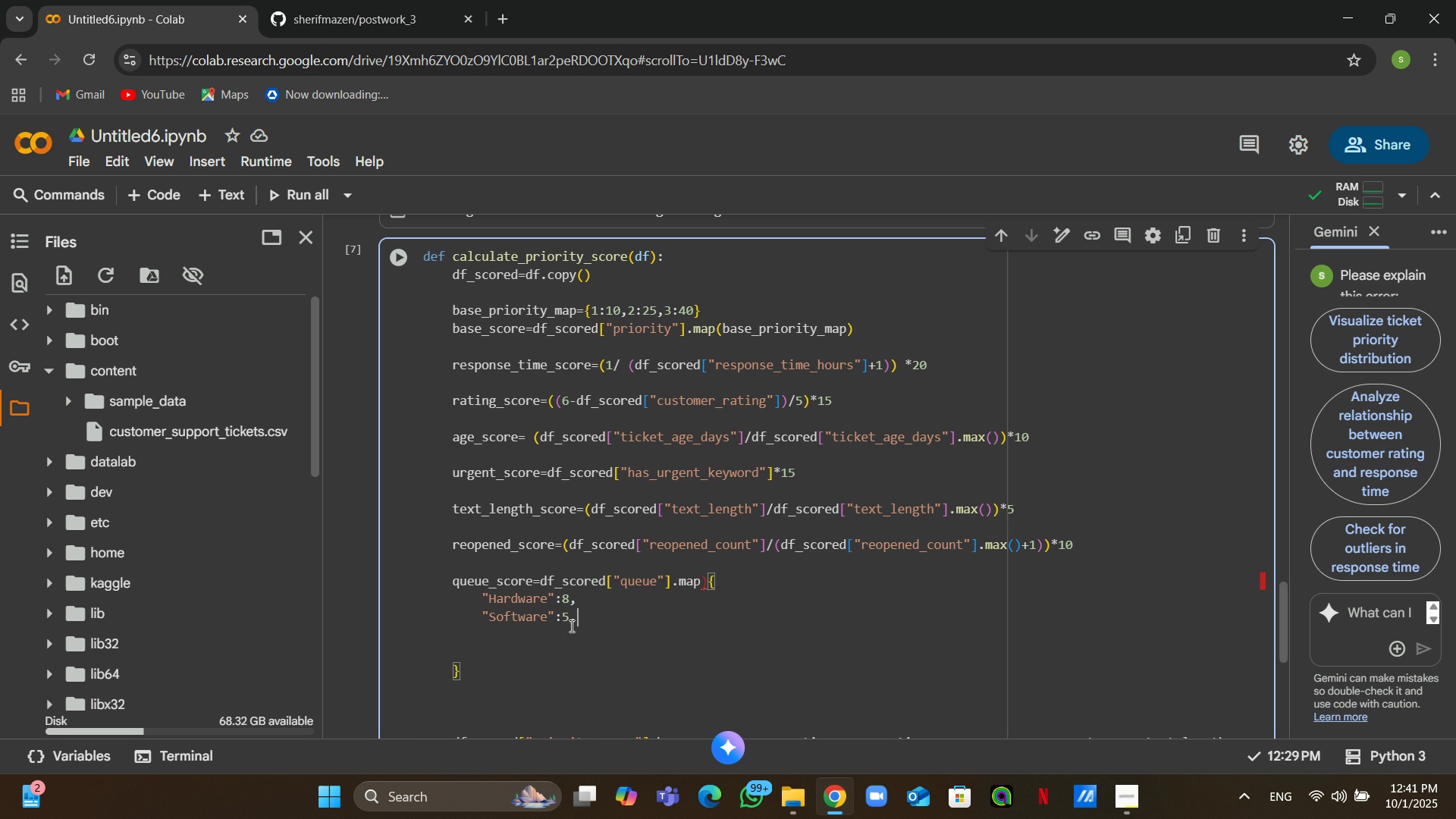 
left_click([563, 629])
 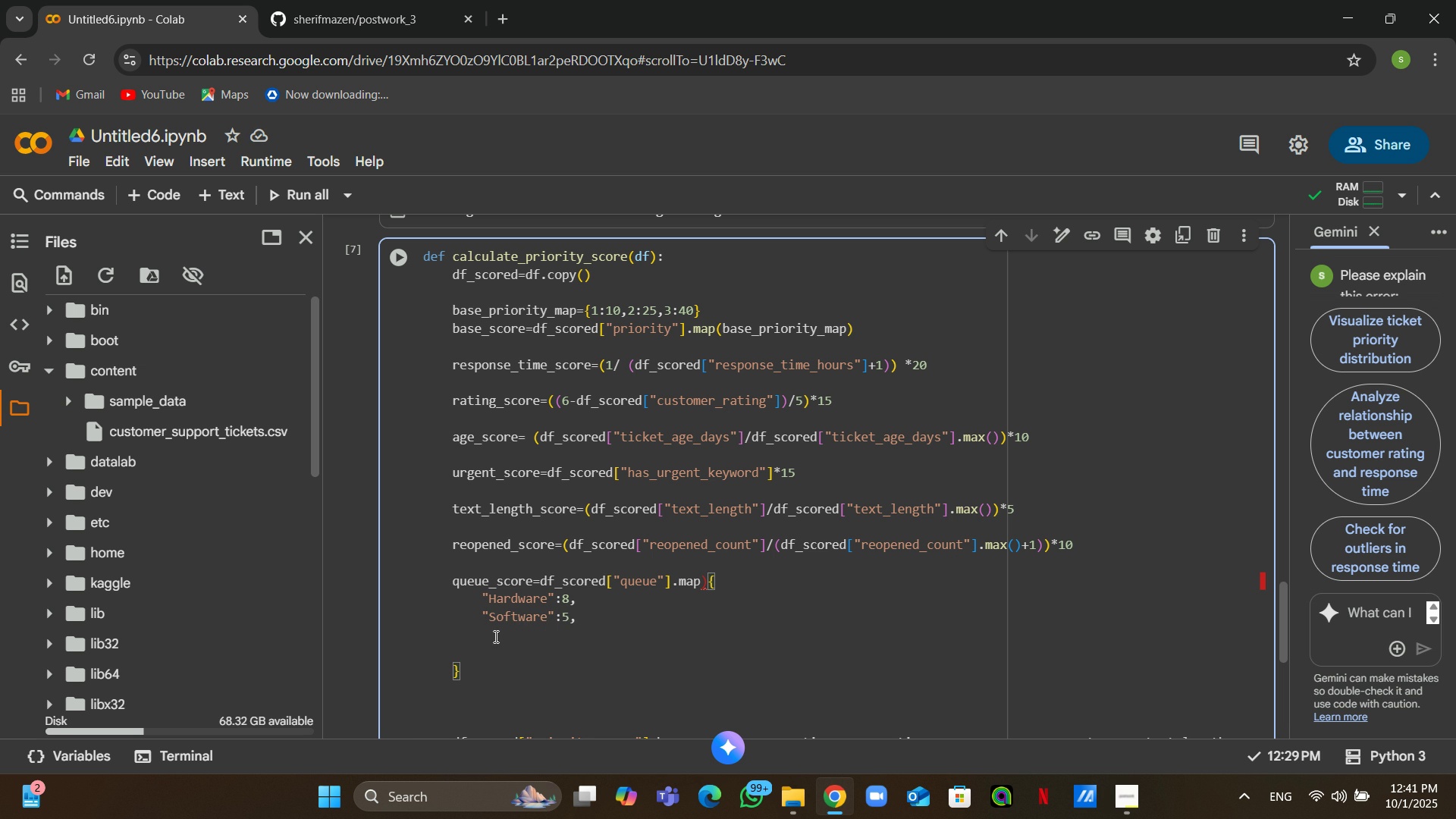 
left_click([494, 636])
 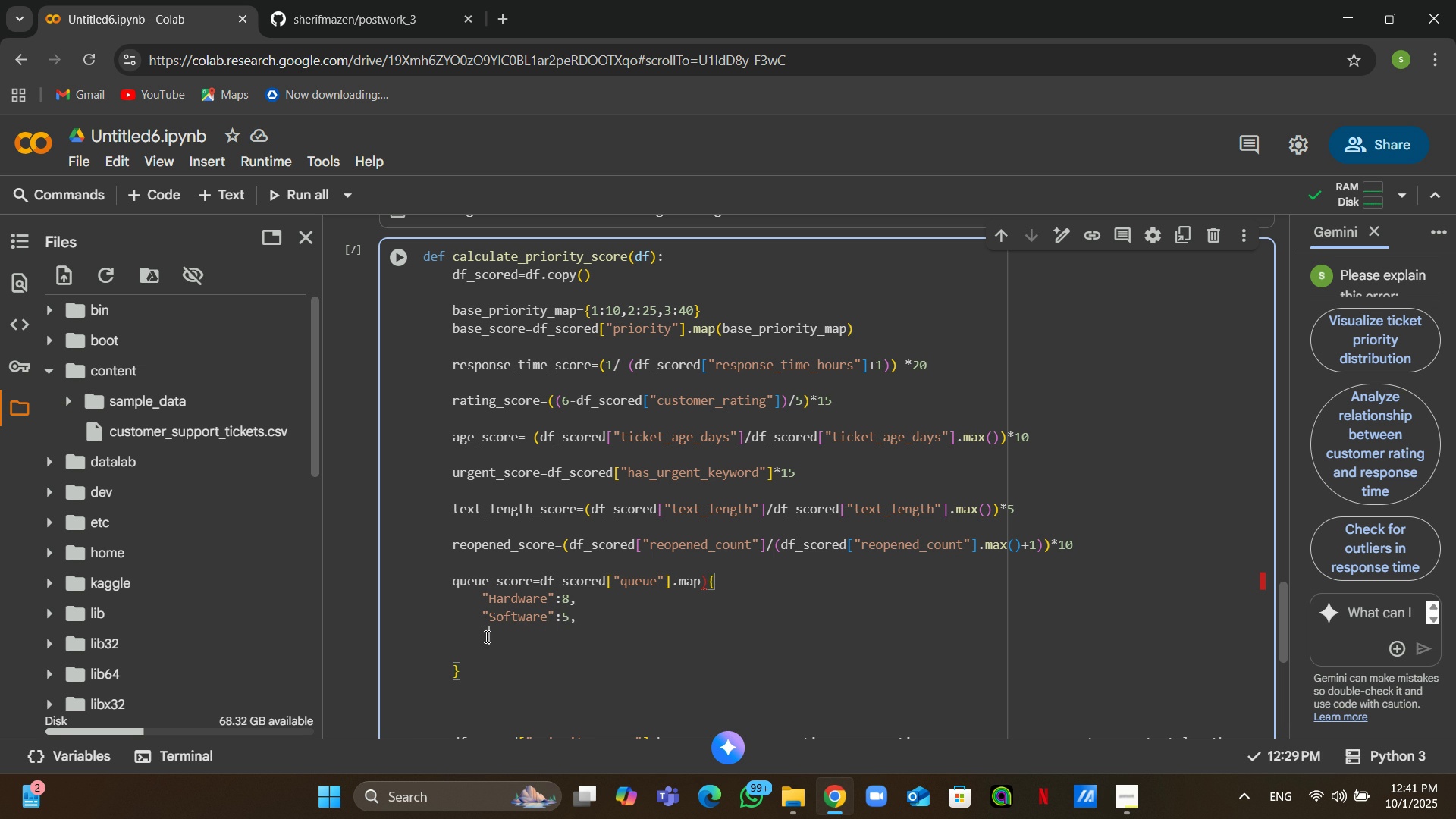 
left_click([485, 636])
 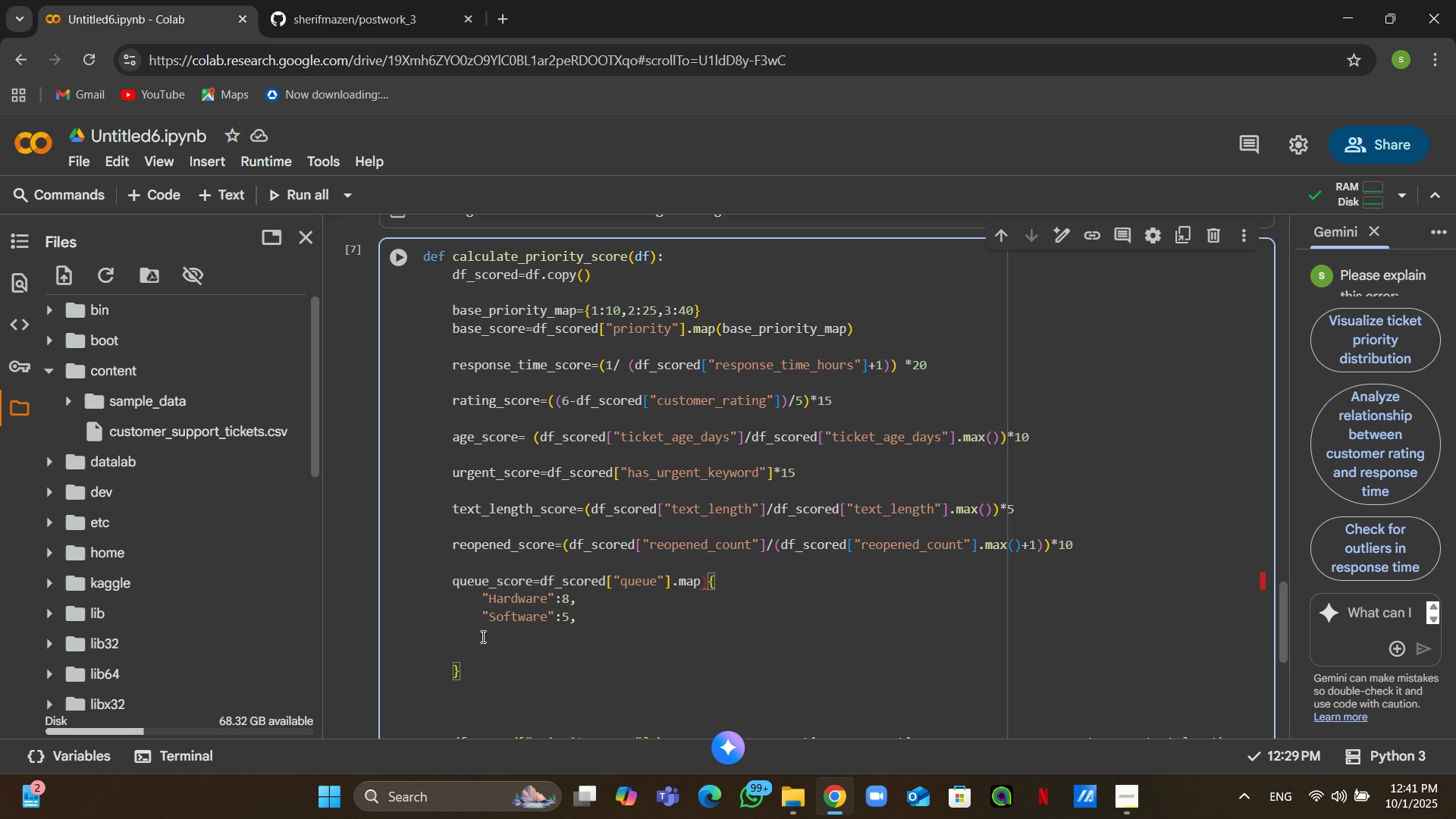 
left_click([482, 636])